 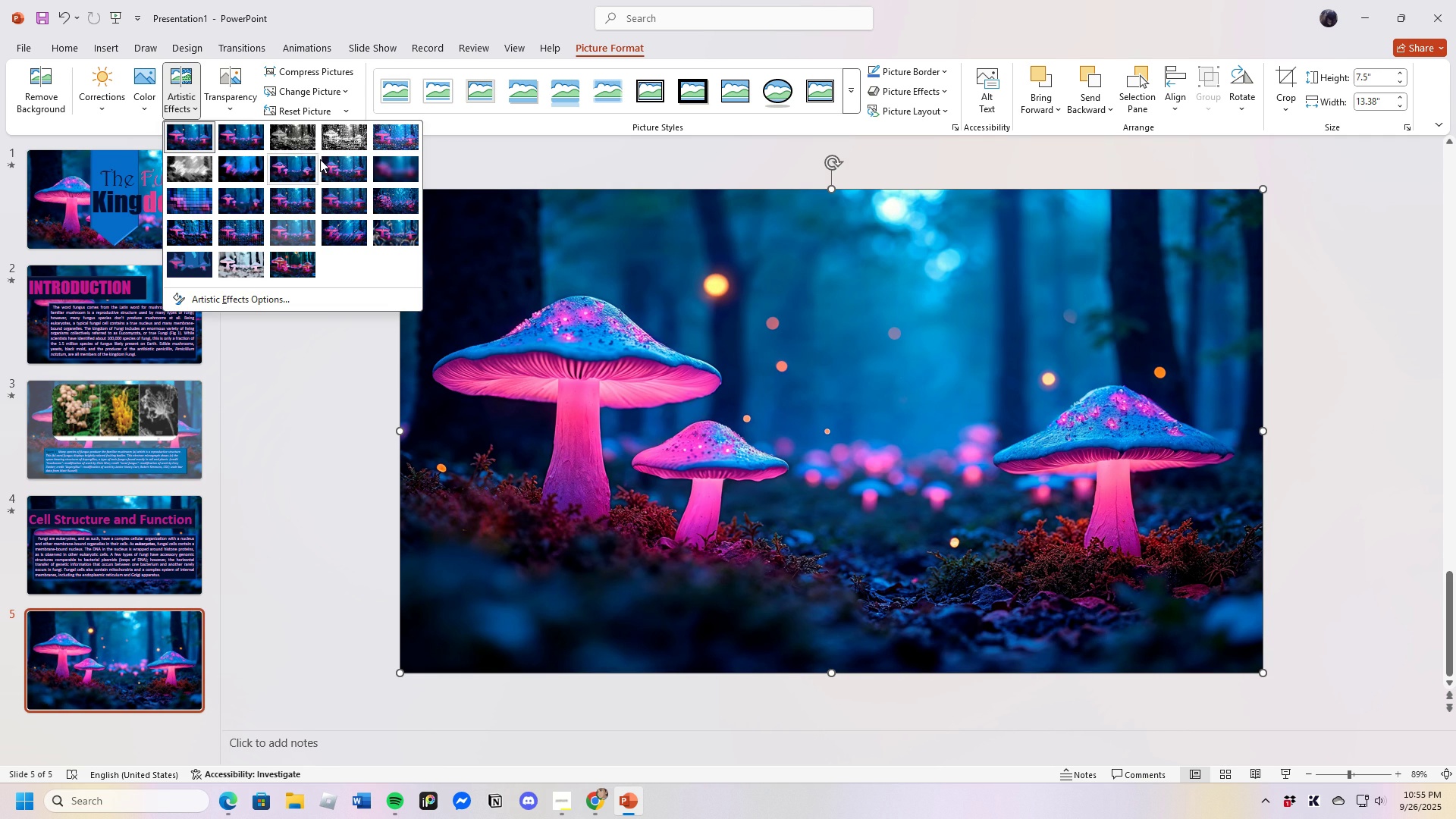 
left_click([387, 169])
 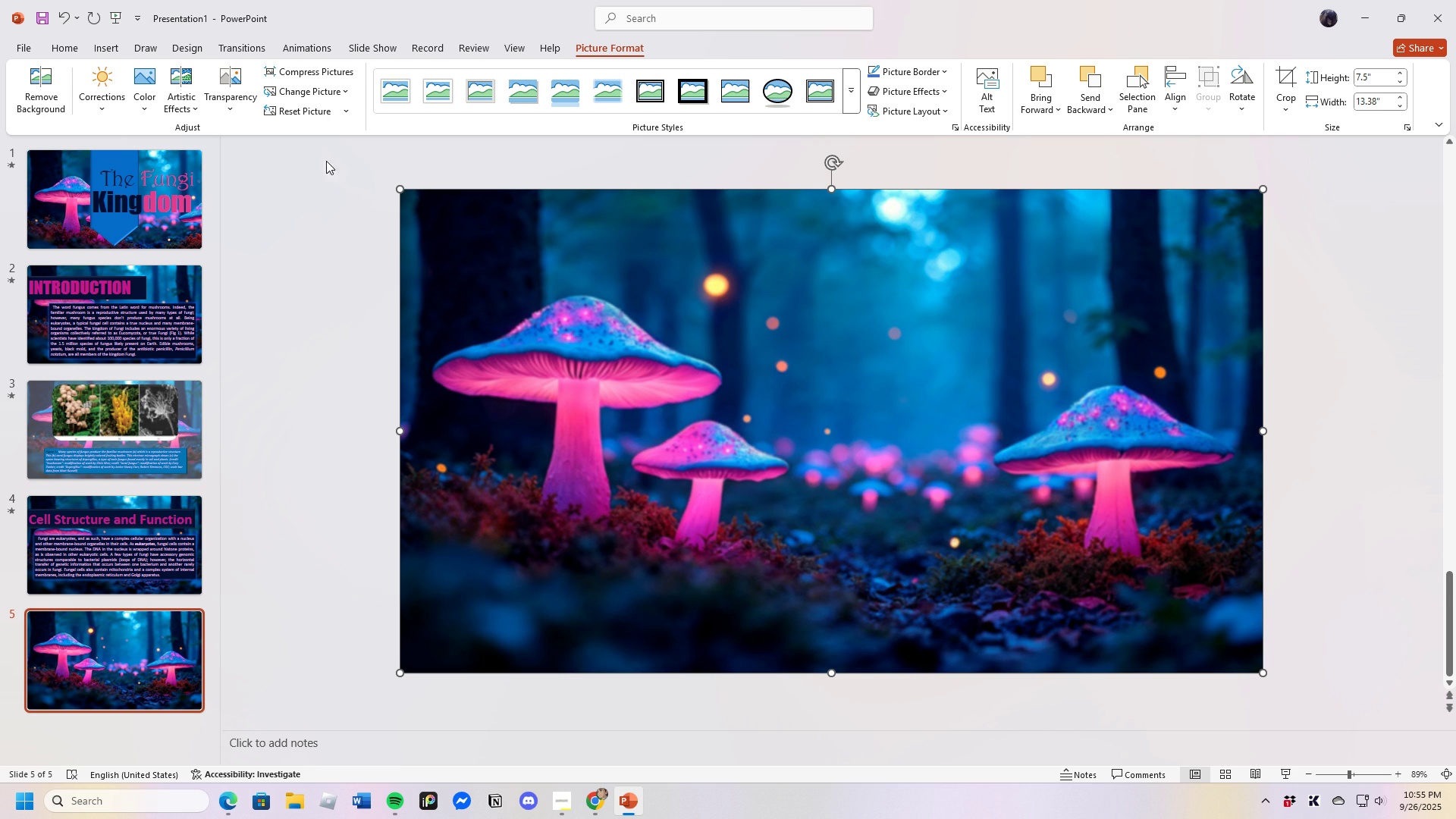 
left_click([595, 279])
 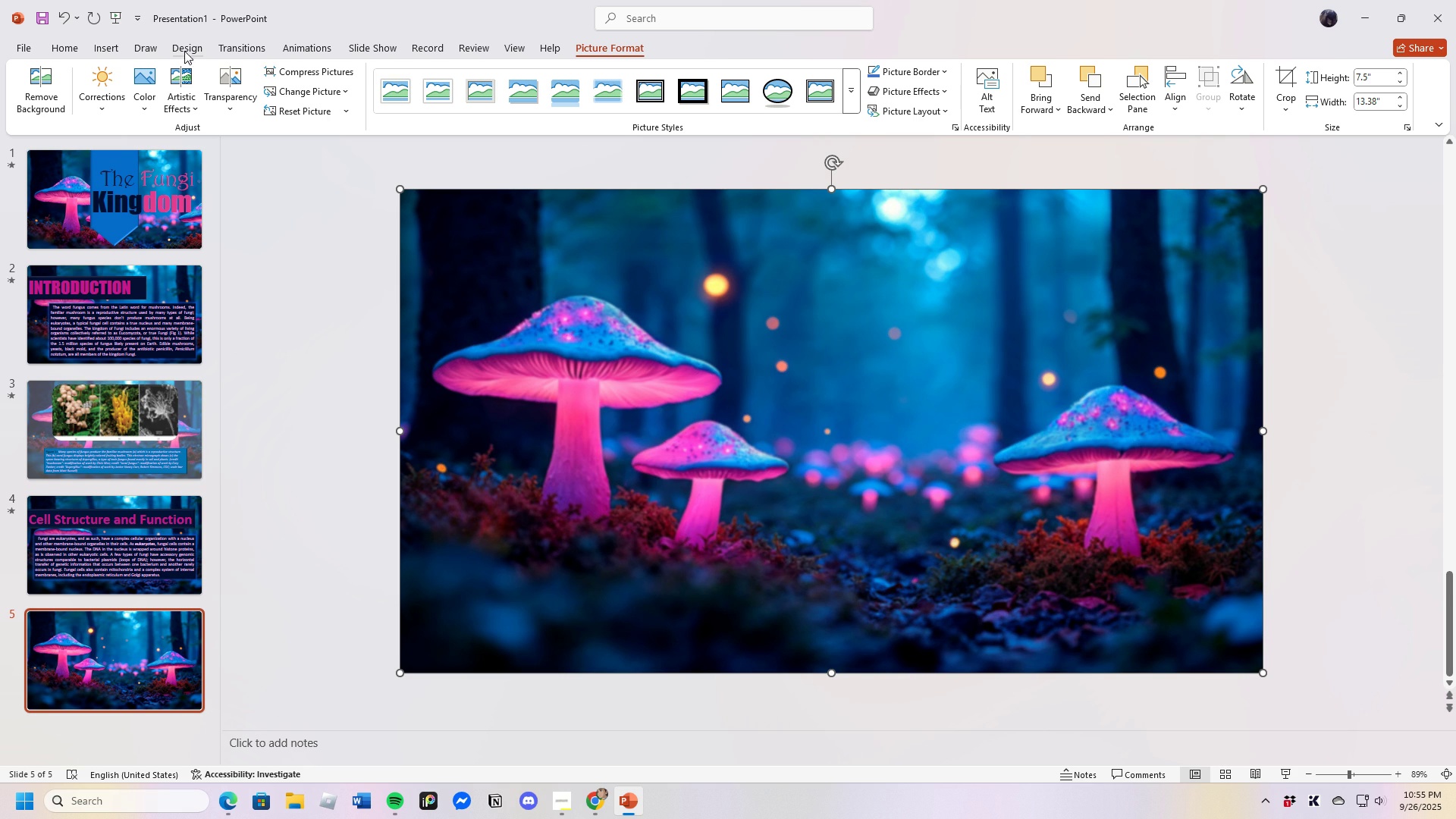 
left_click([103, 46])
 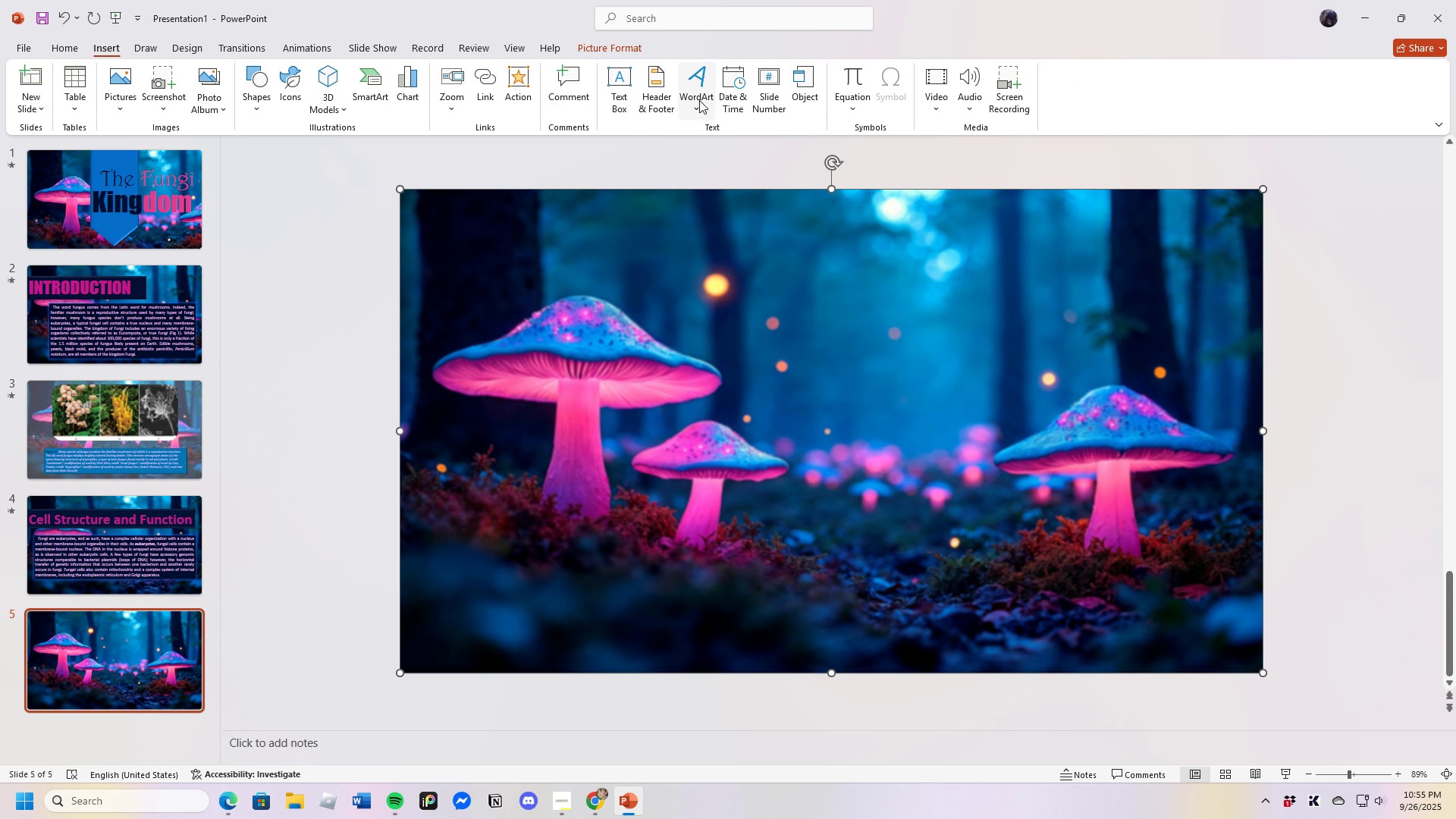 
left_click([611, 87])